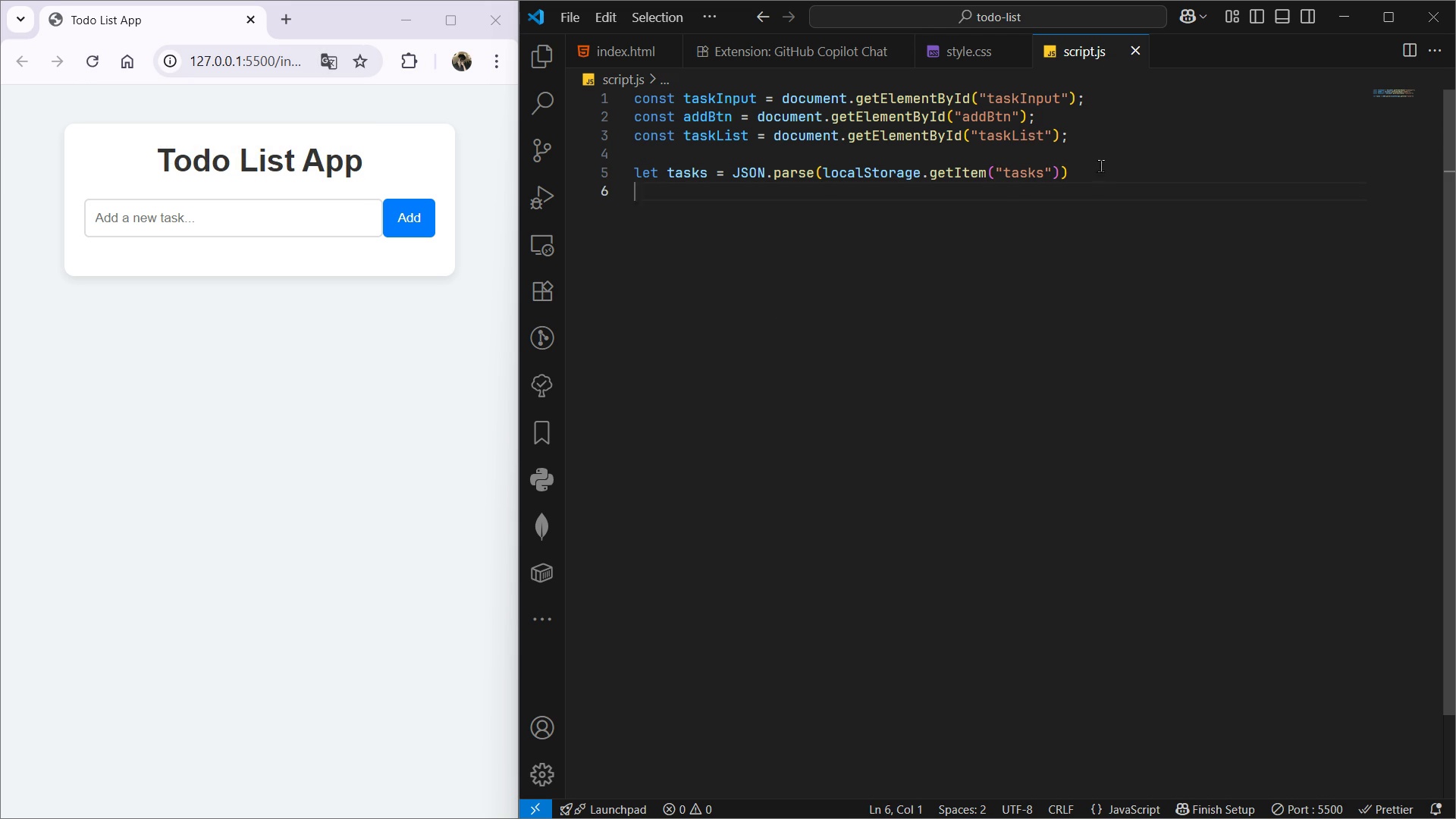 
left_click([1100, 165])
 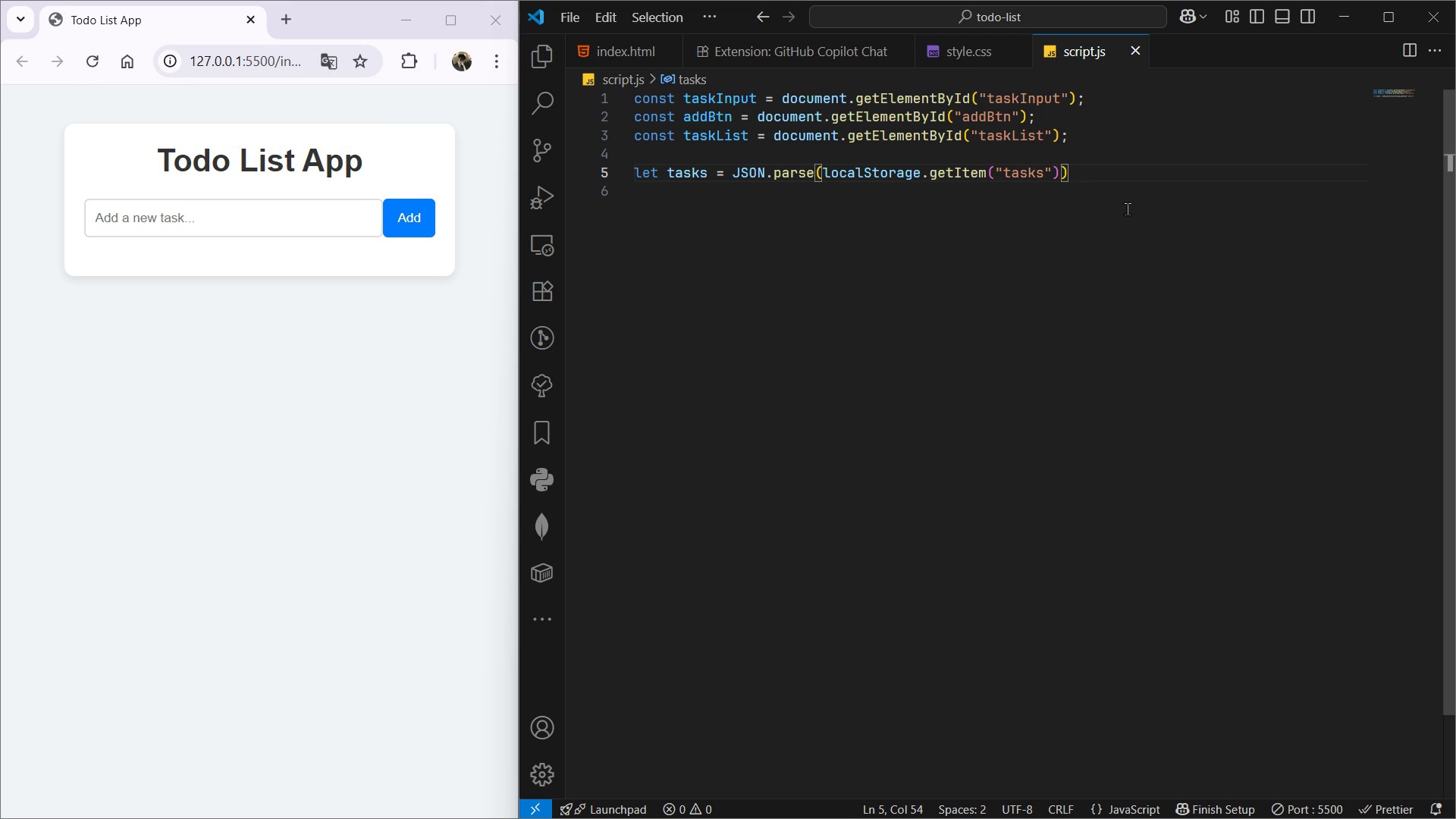 
key(Space)
 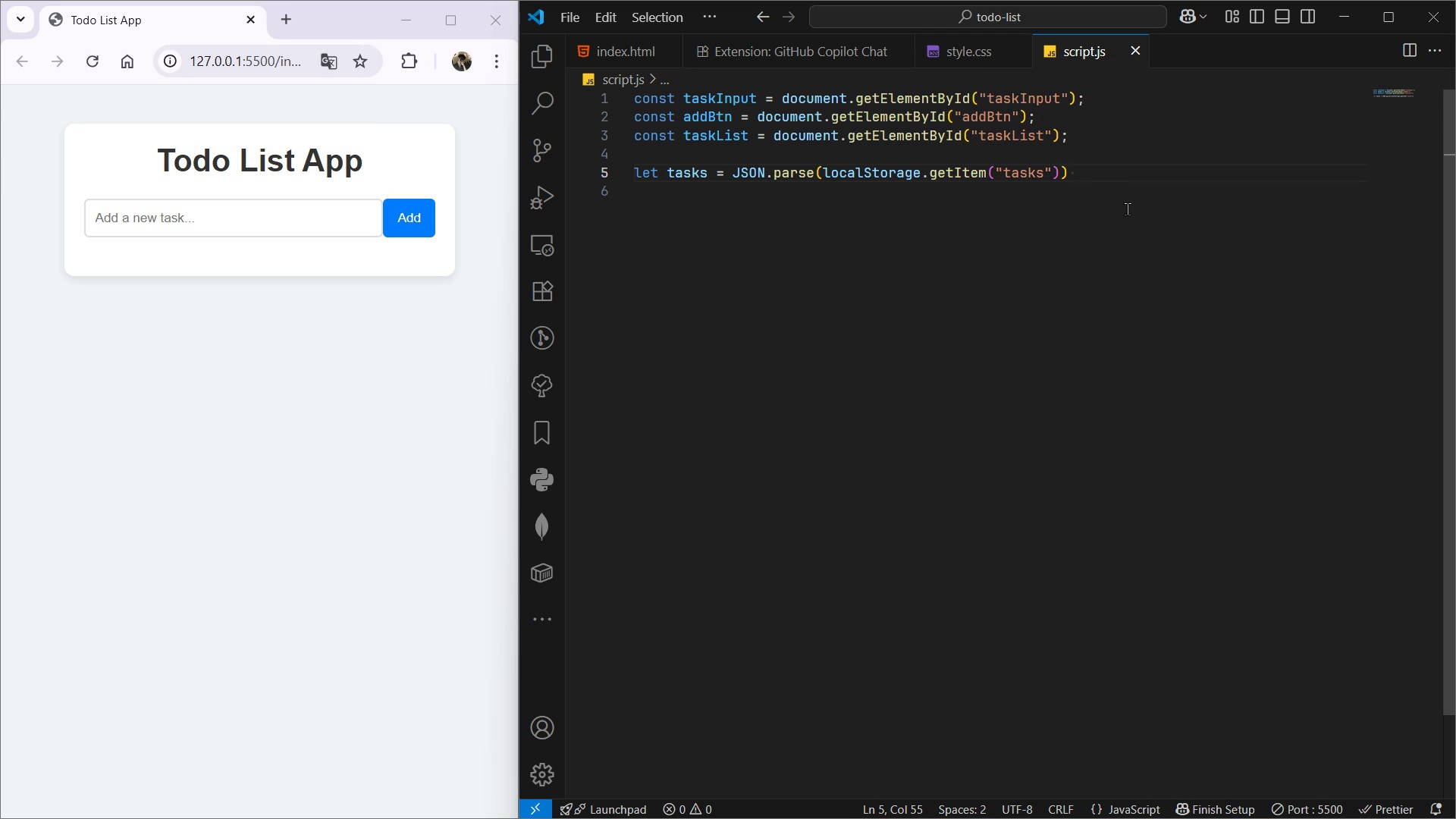 
key(Shift+Backslash)
 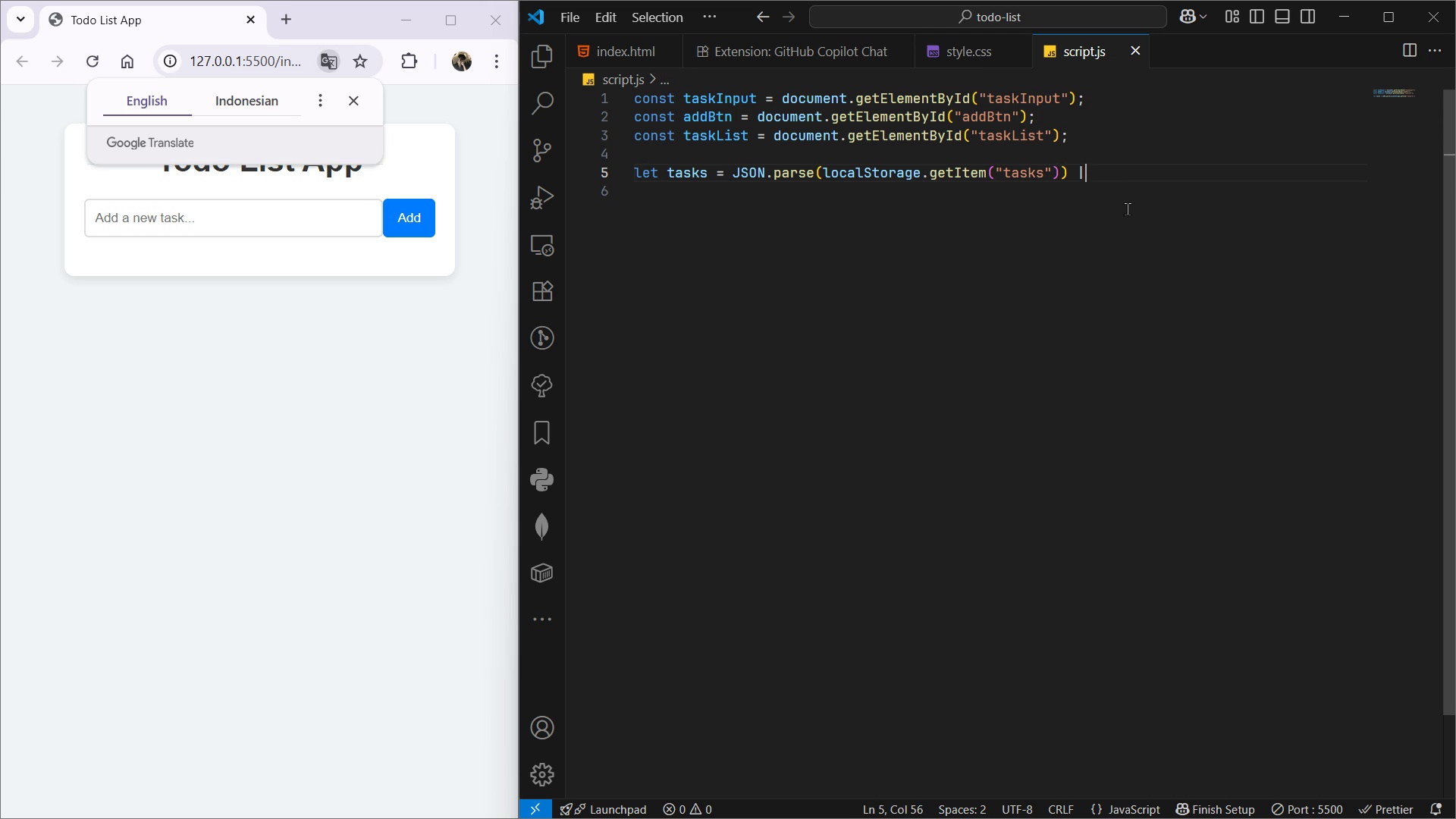 
key(Shift+Backslash)
 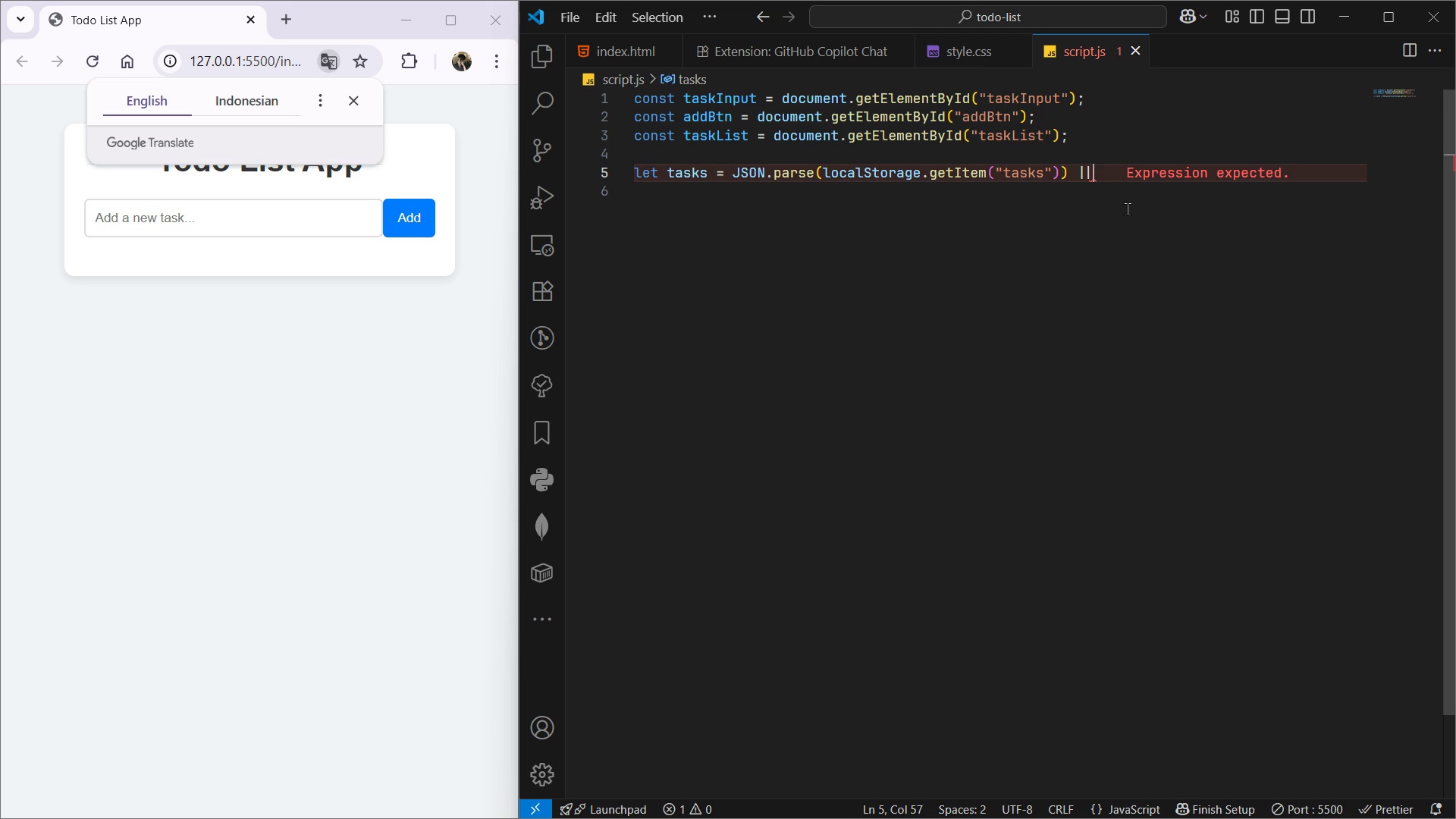 
key(Space)
 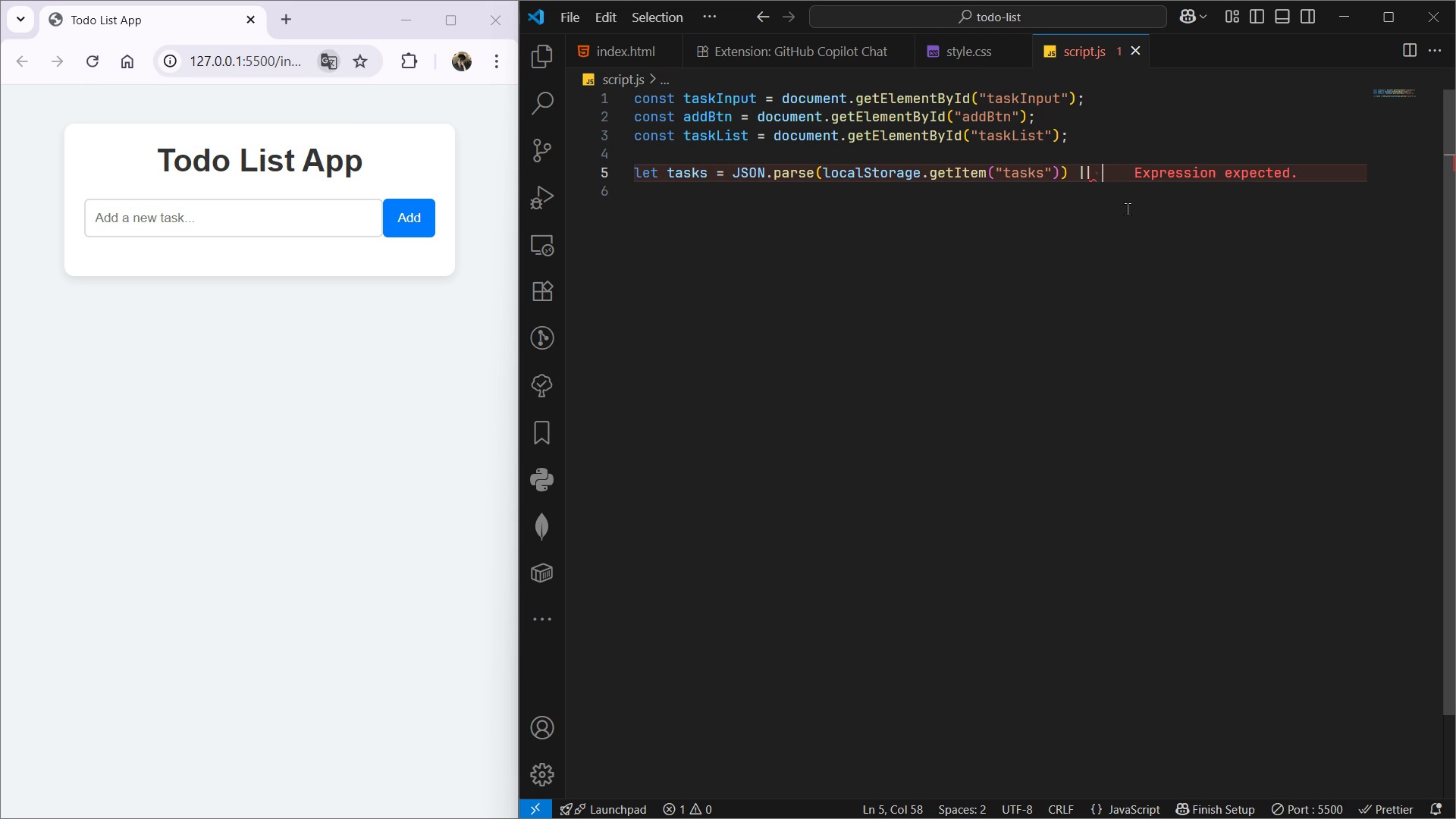 
key(BracketLeft)
 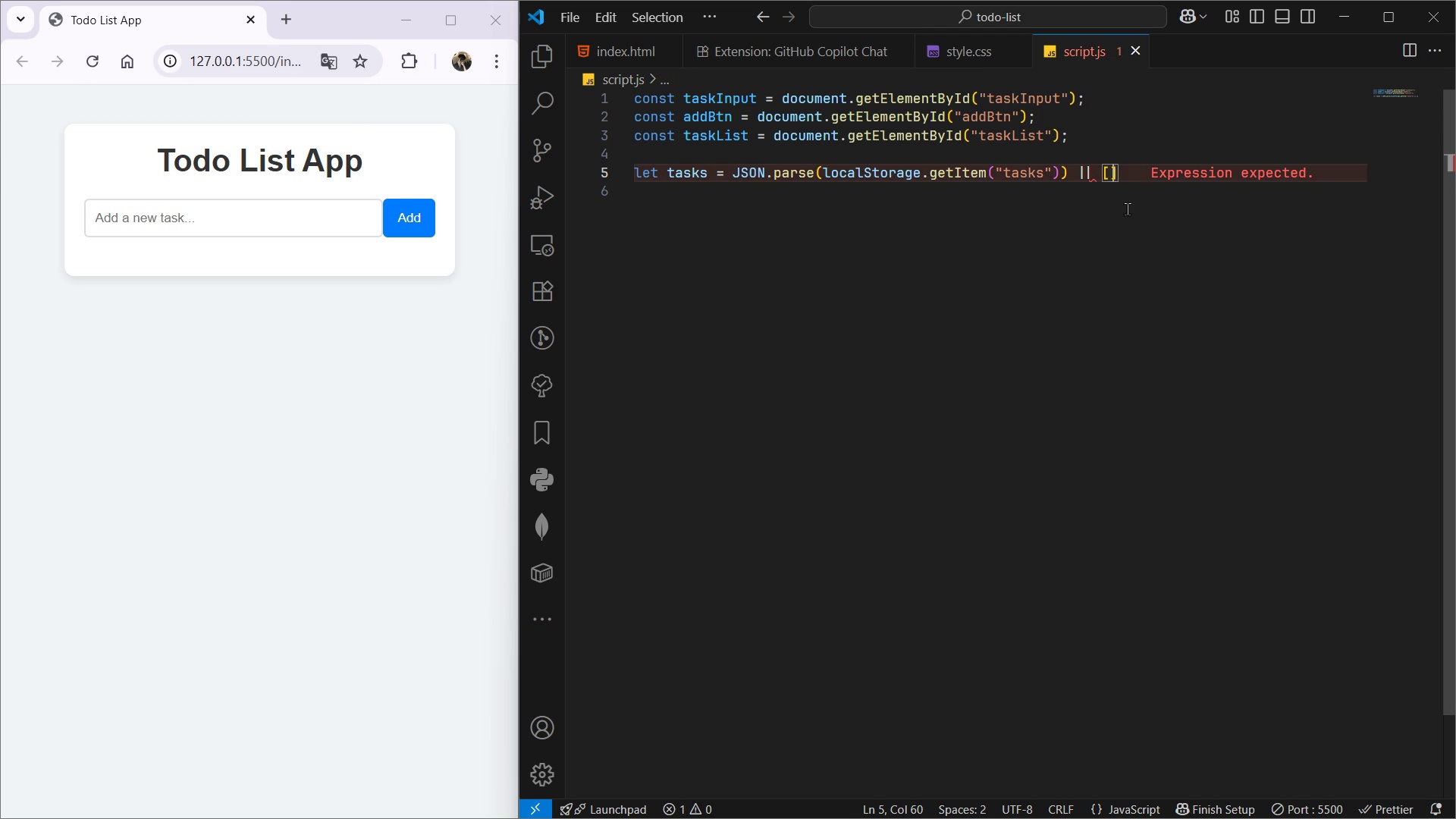 
key(BracketRight)
 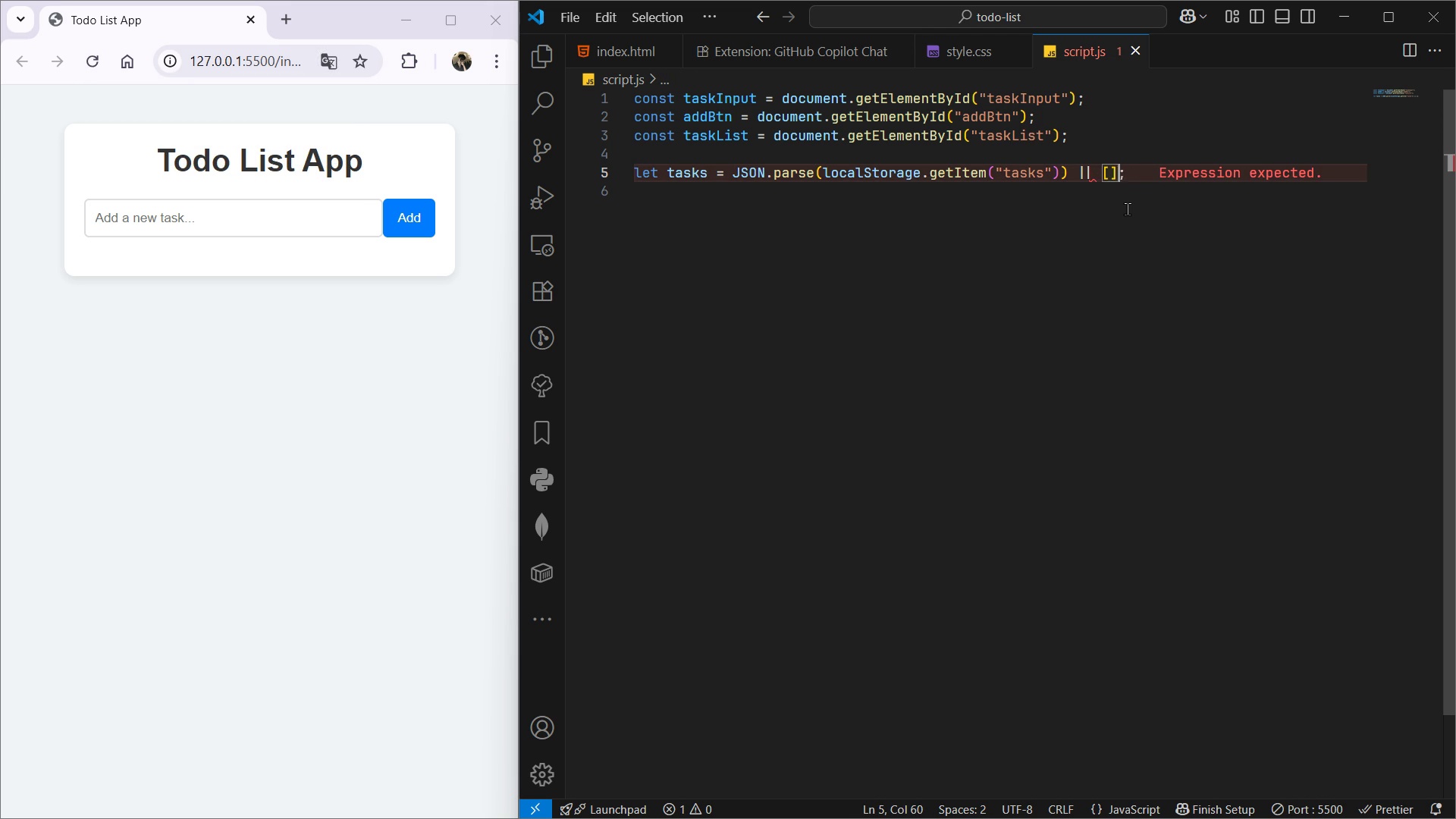 
key(Semicolon)
 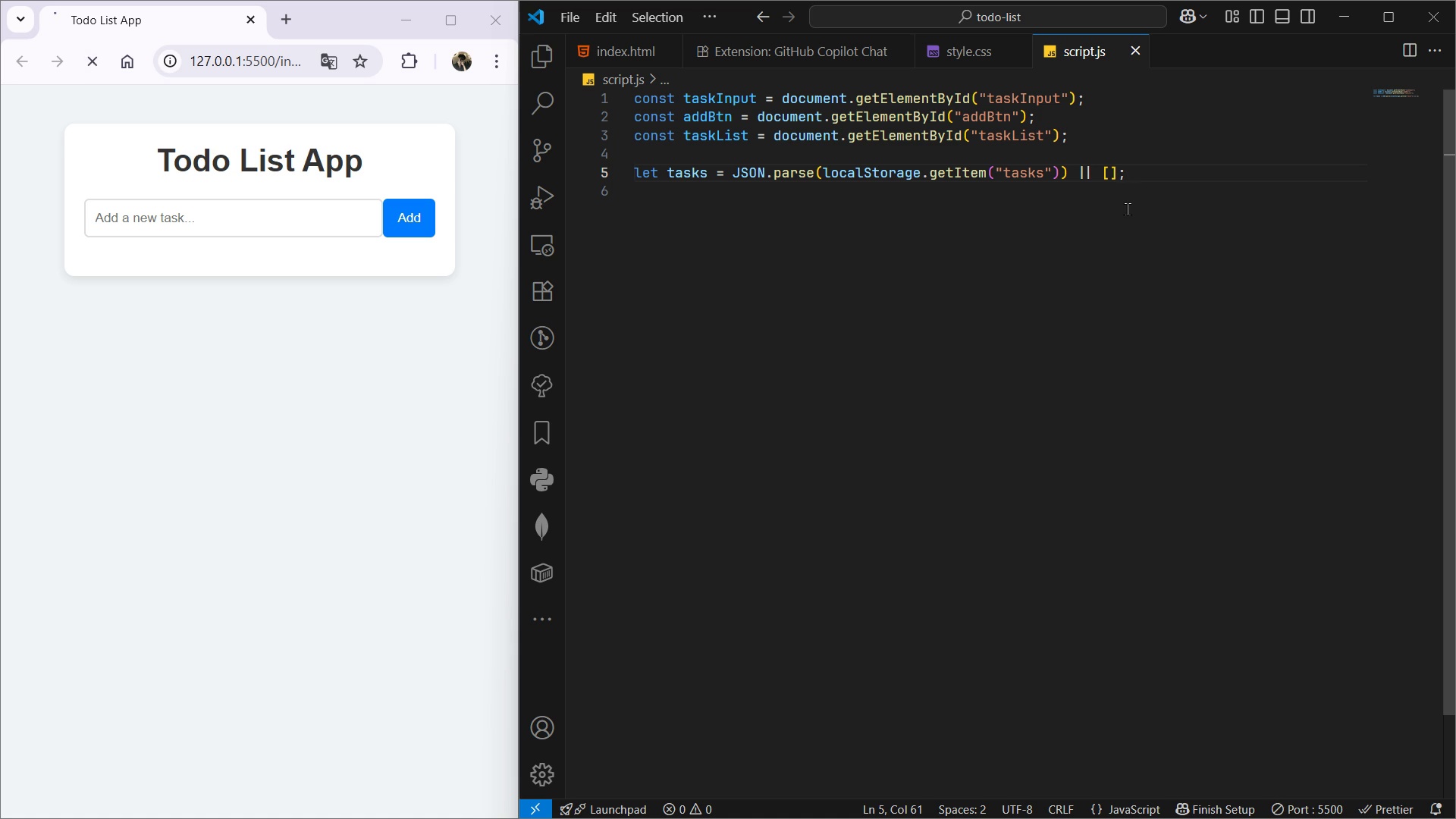 
key(Backspace)
 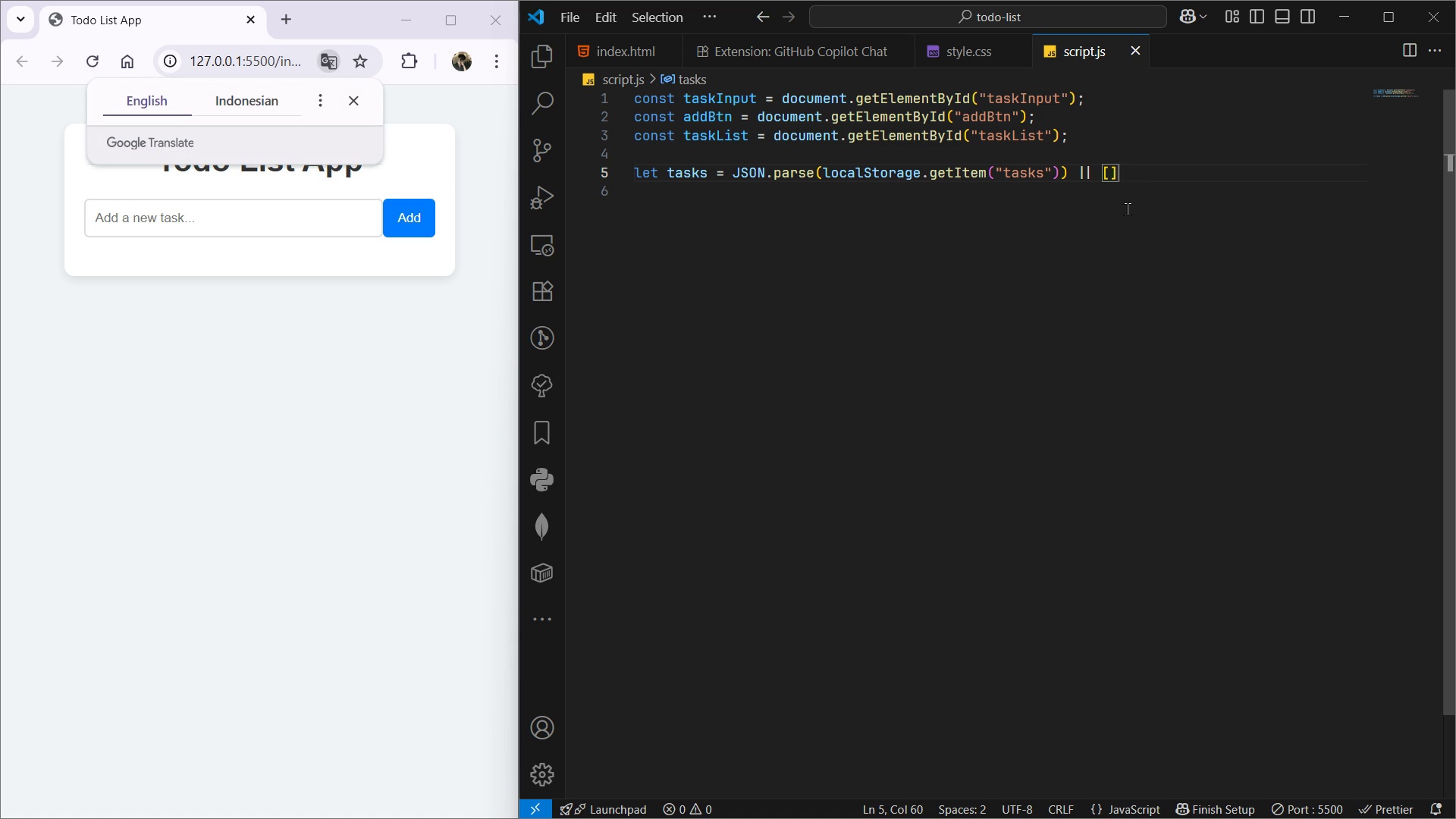 
key(Semicolon)
 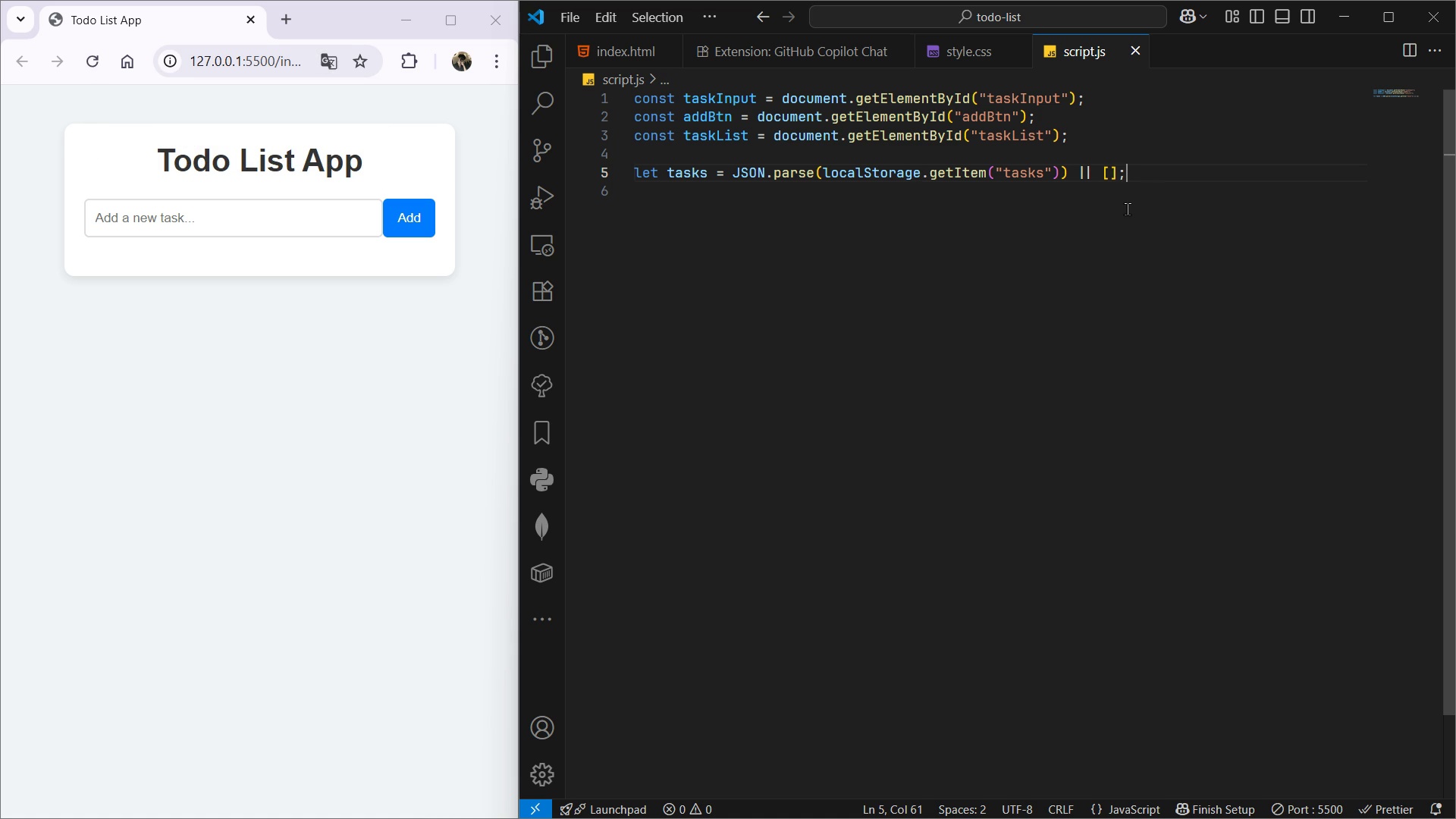 
hold_key(key=ControlRight, duration=0.54)
 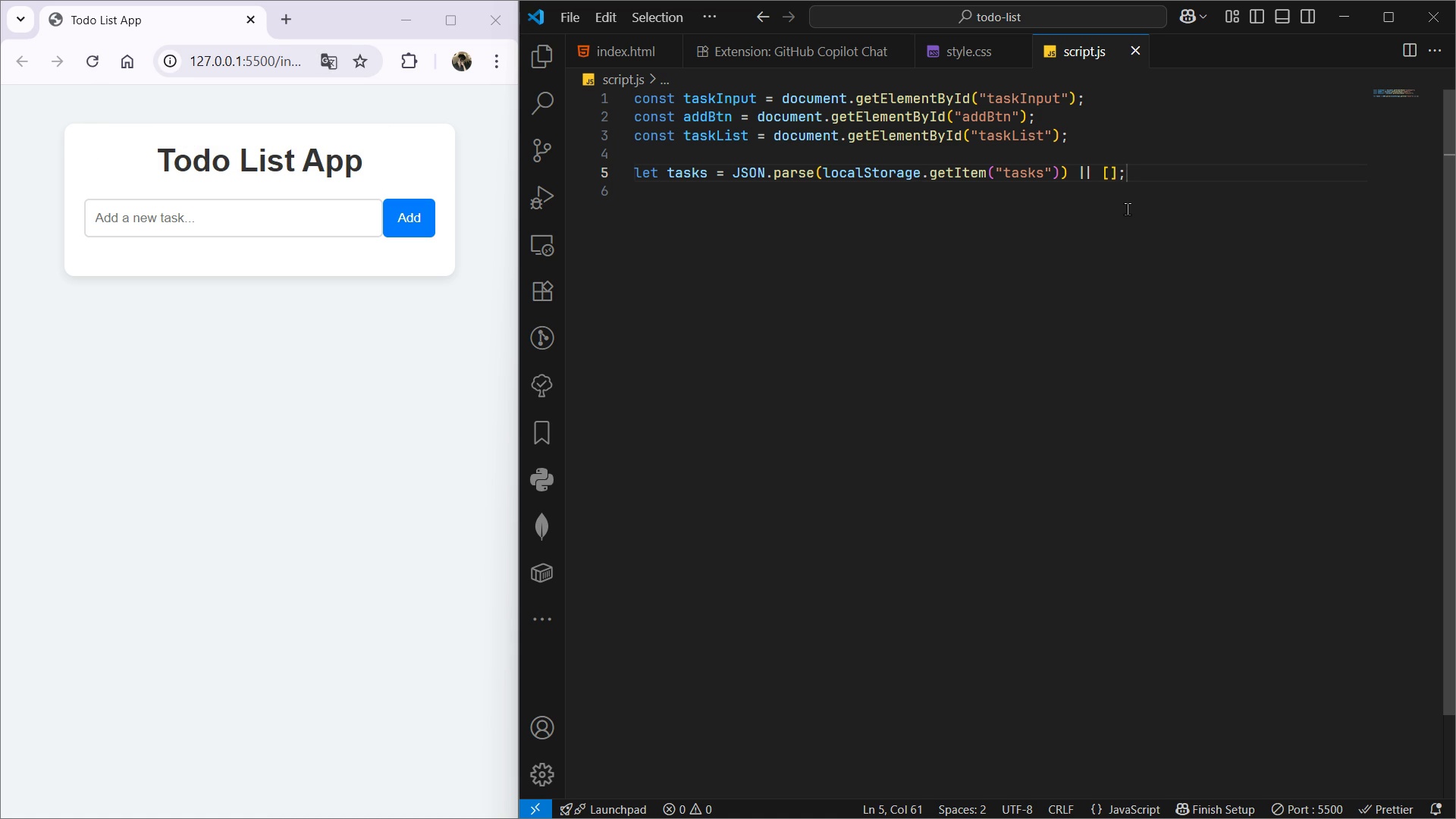 
key(Enter)
 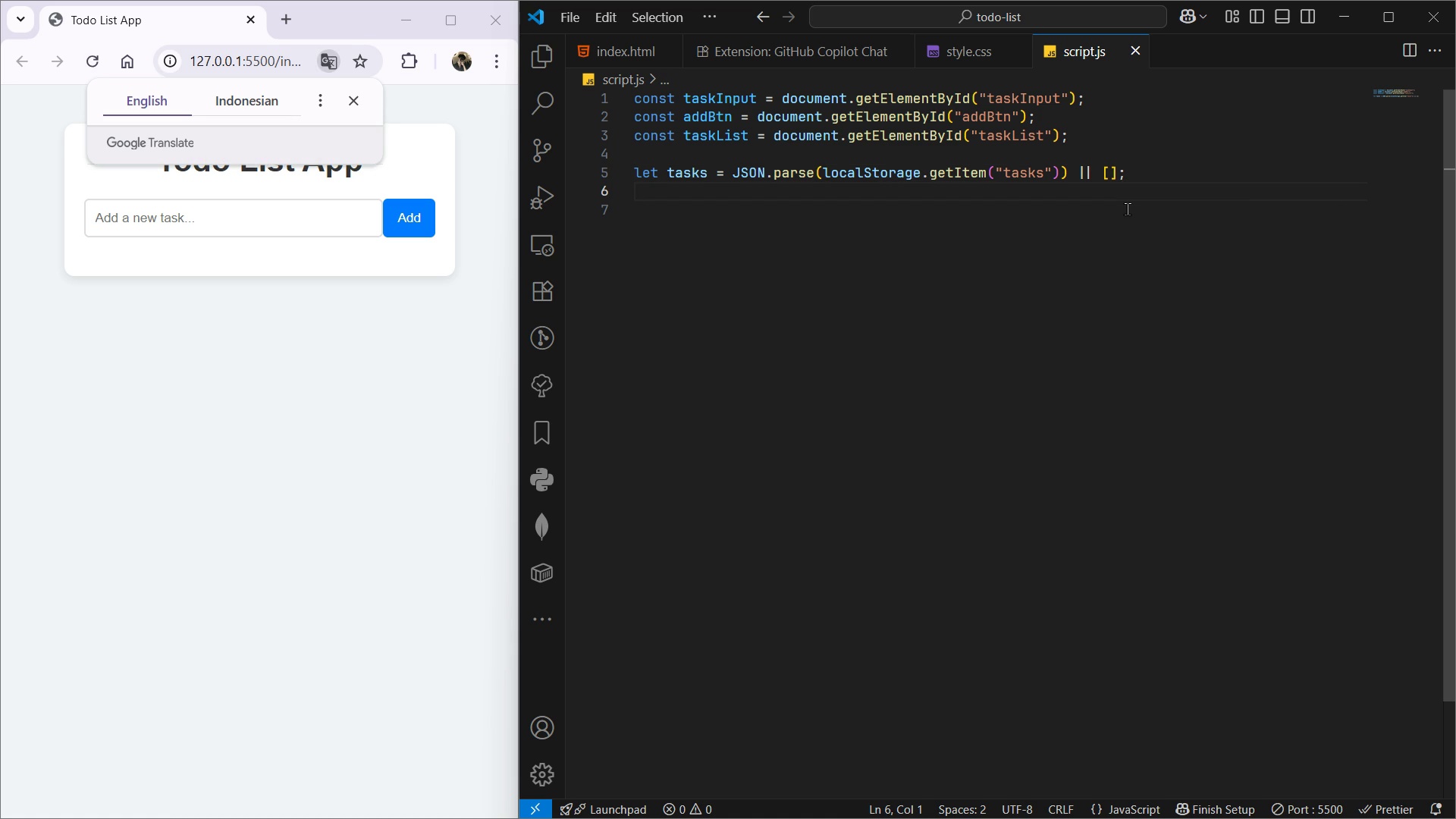 
key(Control+S)
 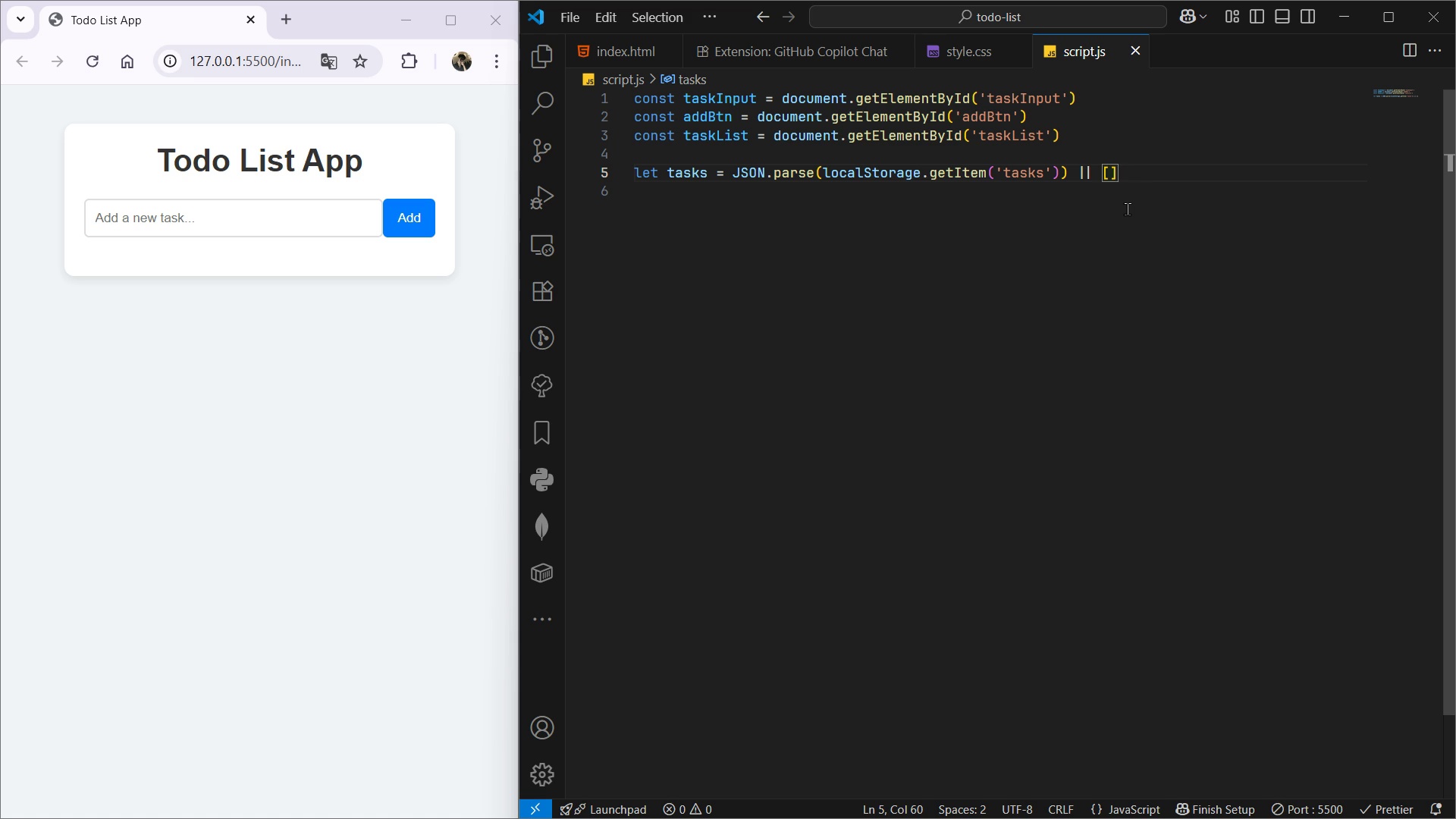 
left_click([946, 51])
 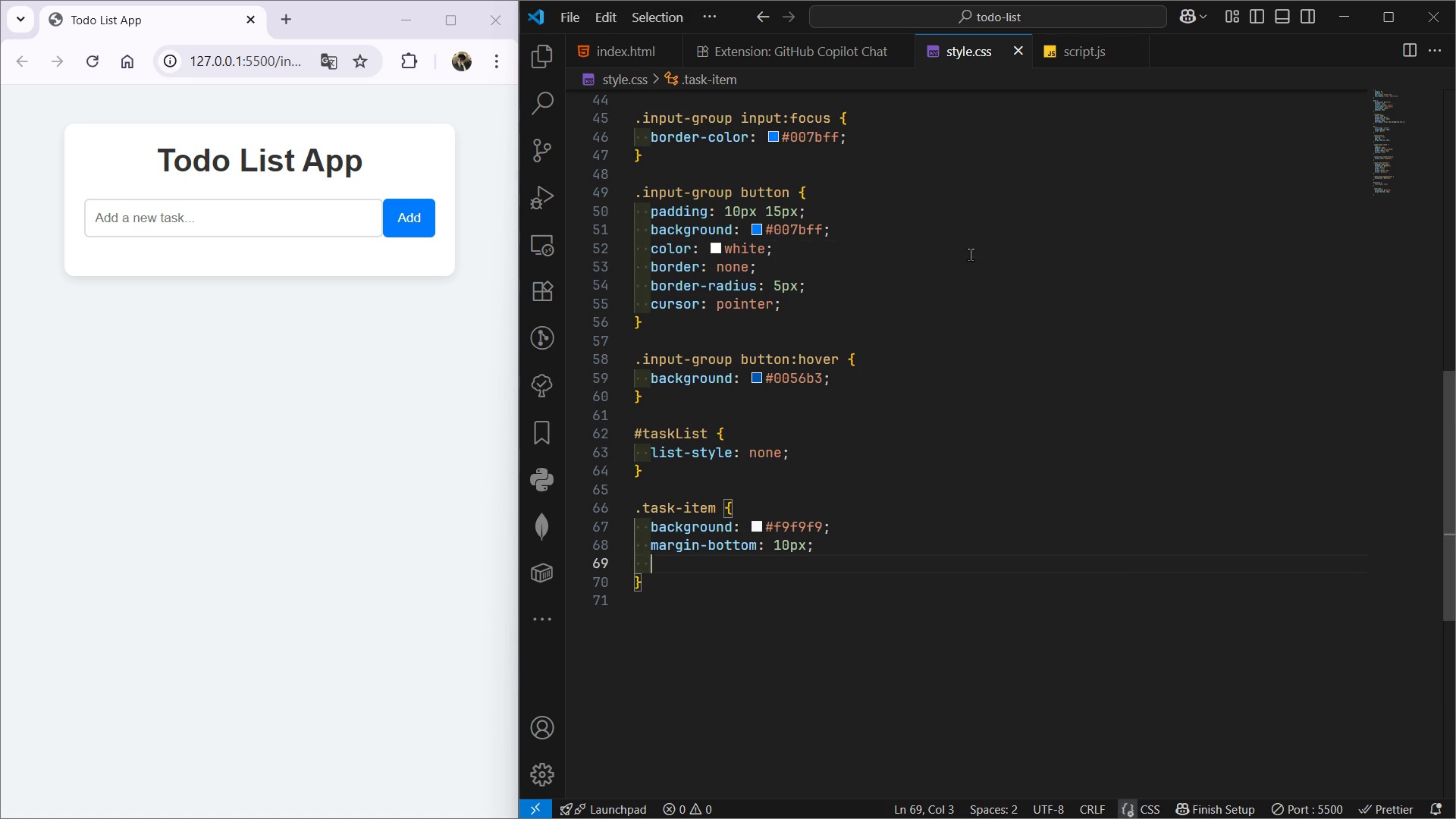 
left_click([970, 254])
 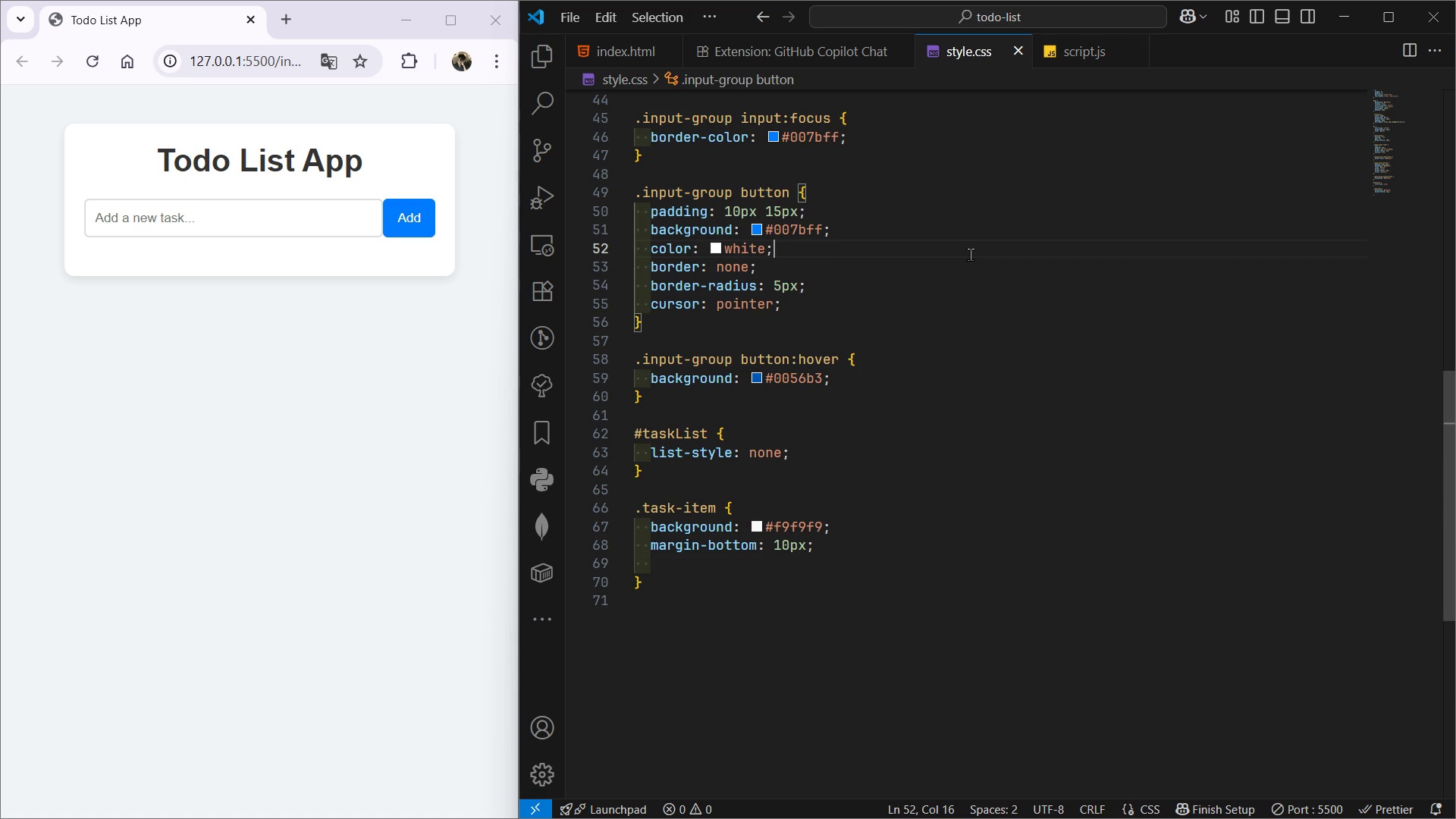 
key(Control+S)
 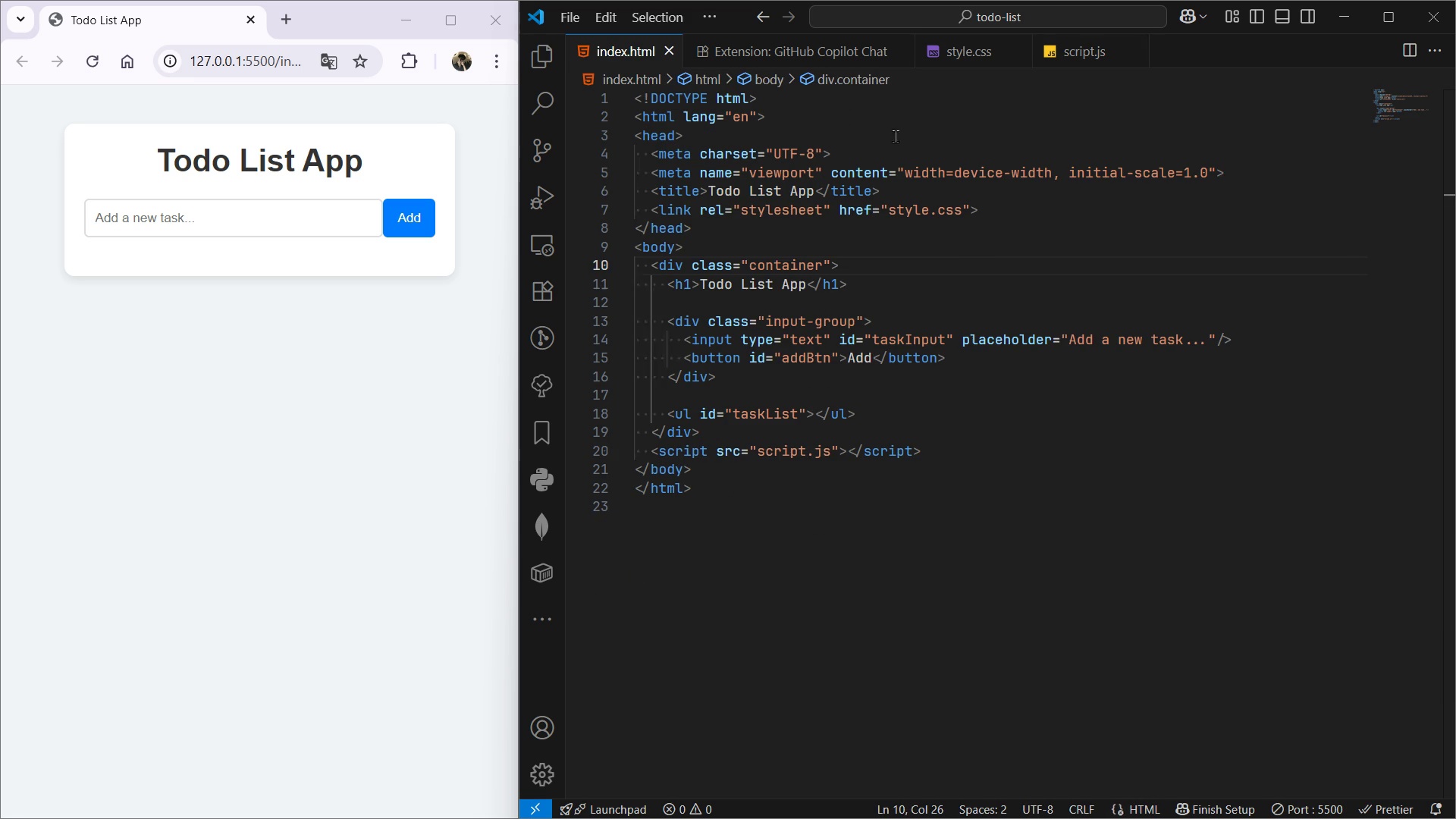 
left_click([1099, 284])
 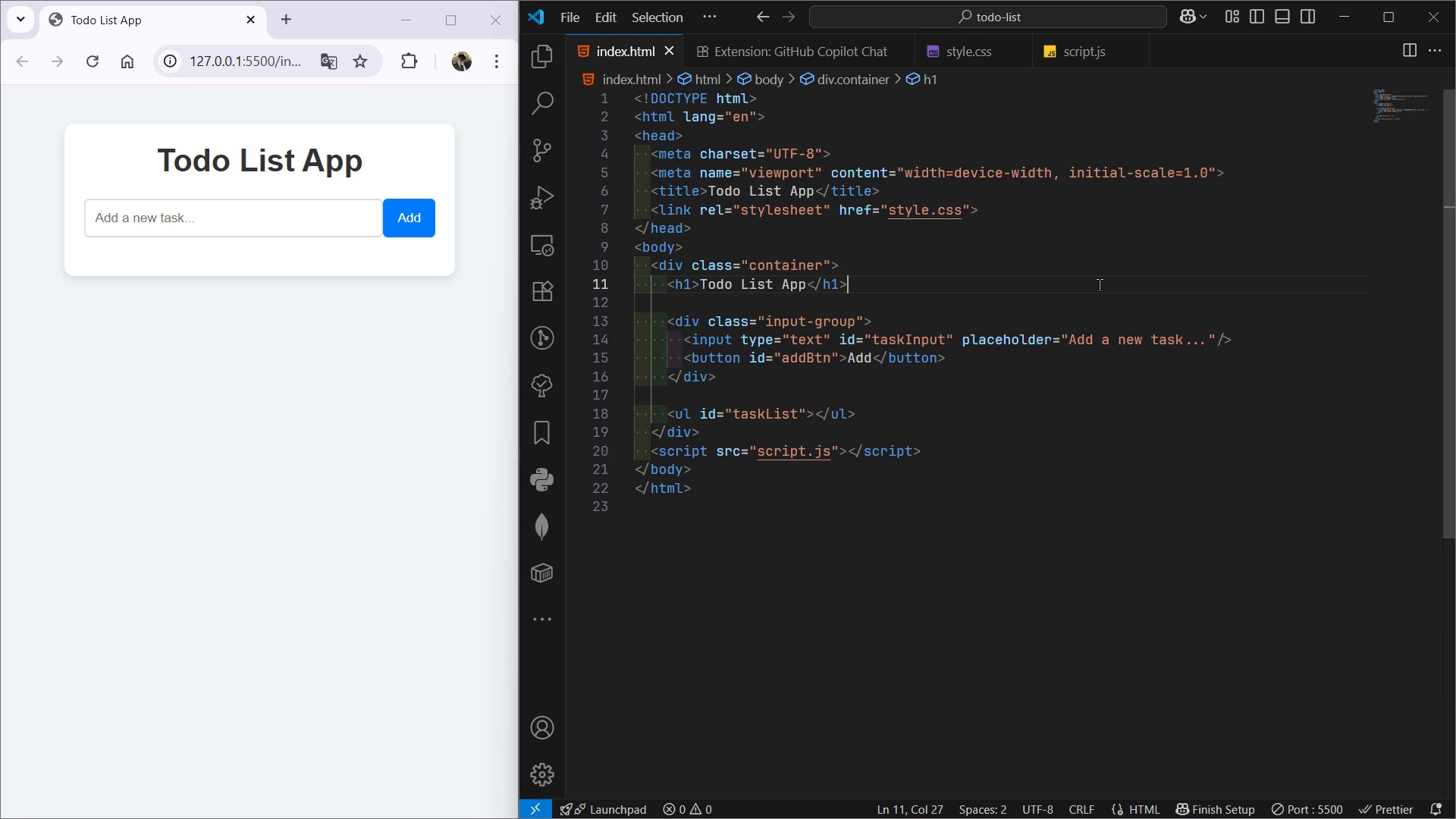 
key(Control+S)
 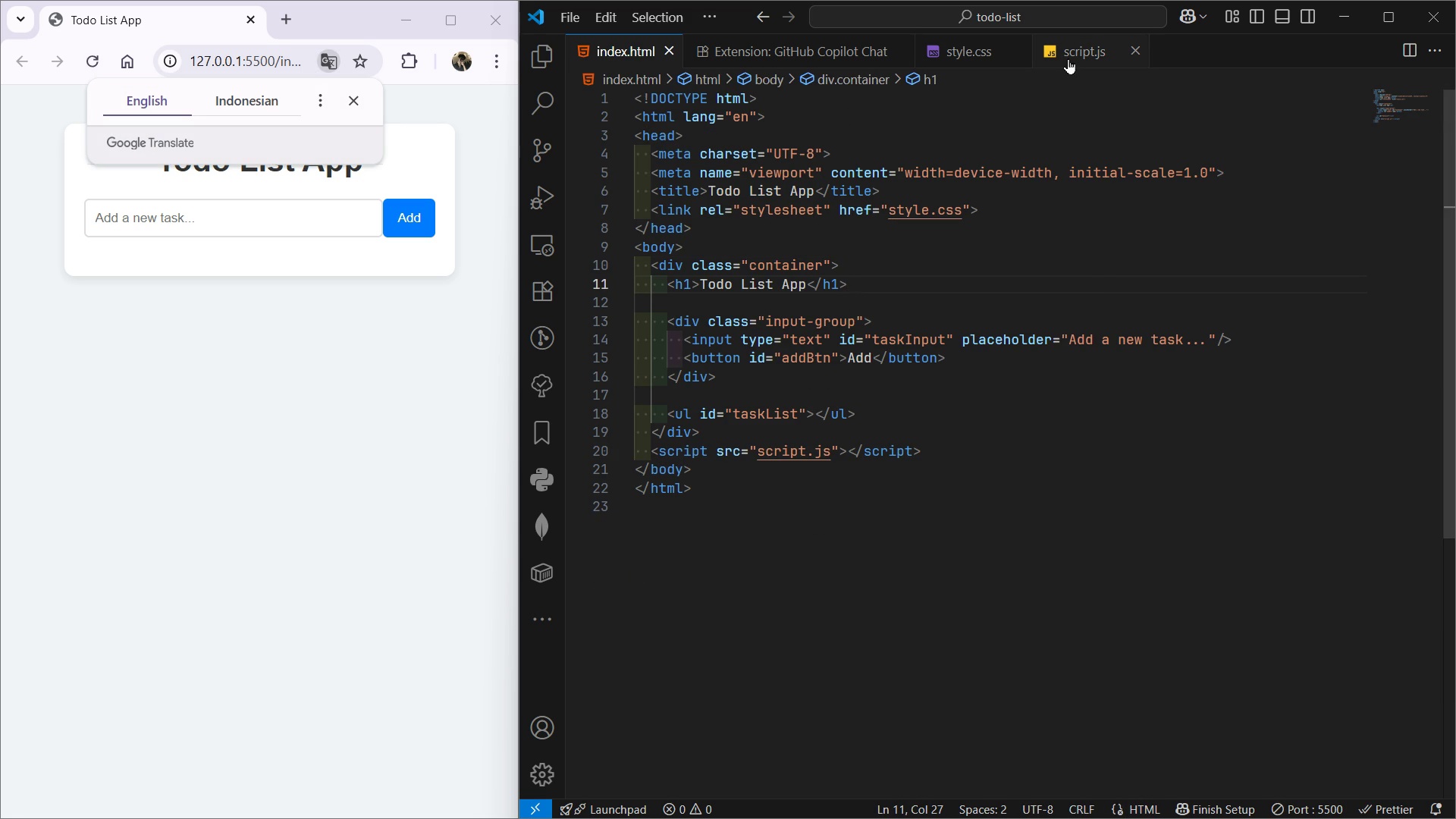 
left_click([1068, 58])
 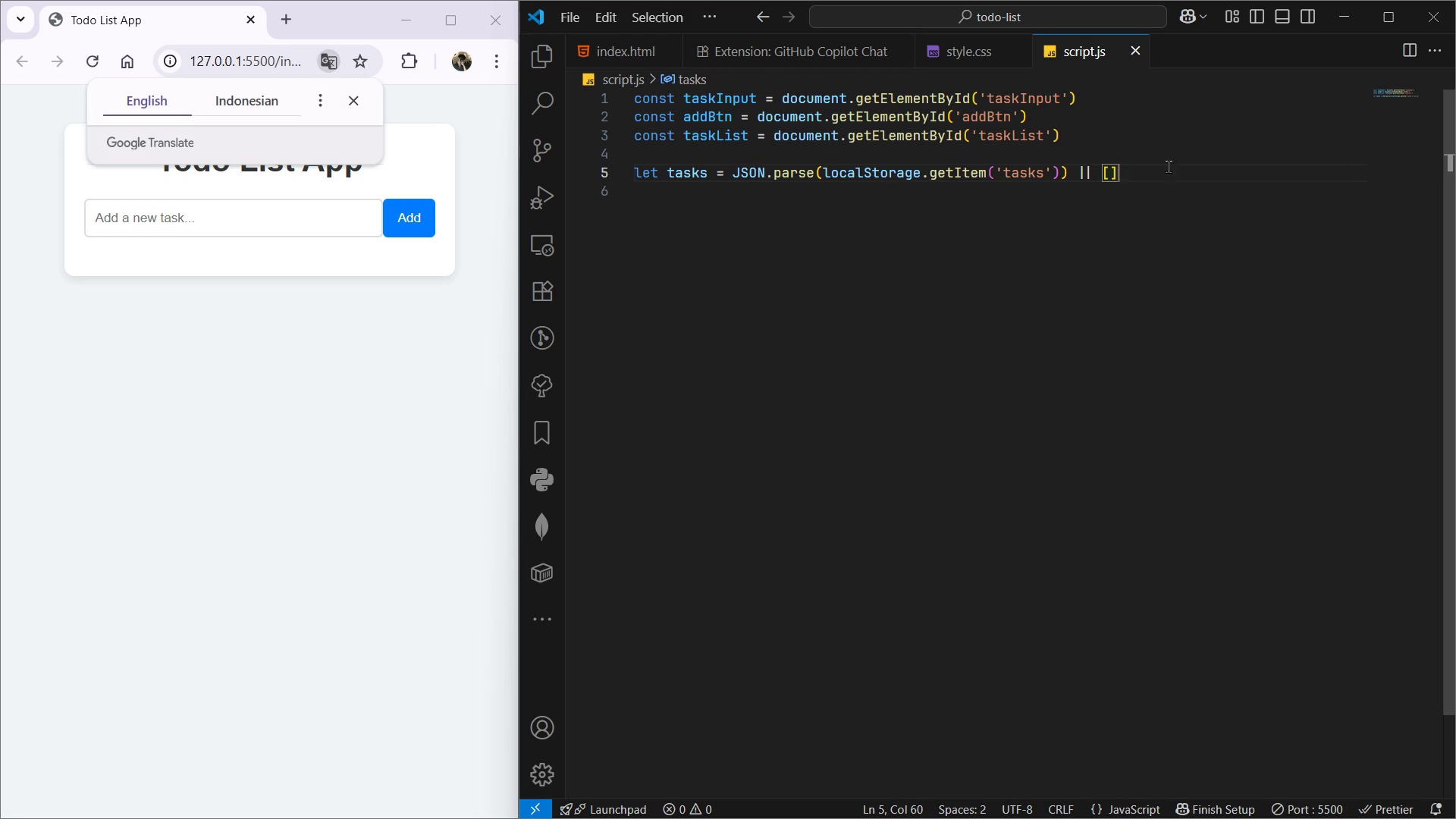 
left_click([1166, 171])
 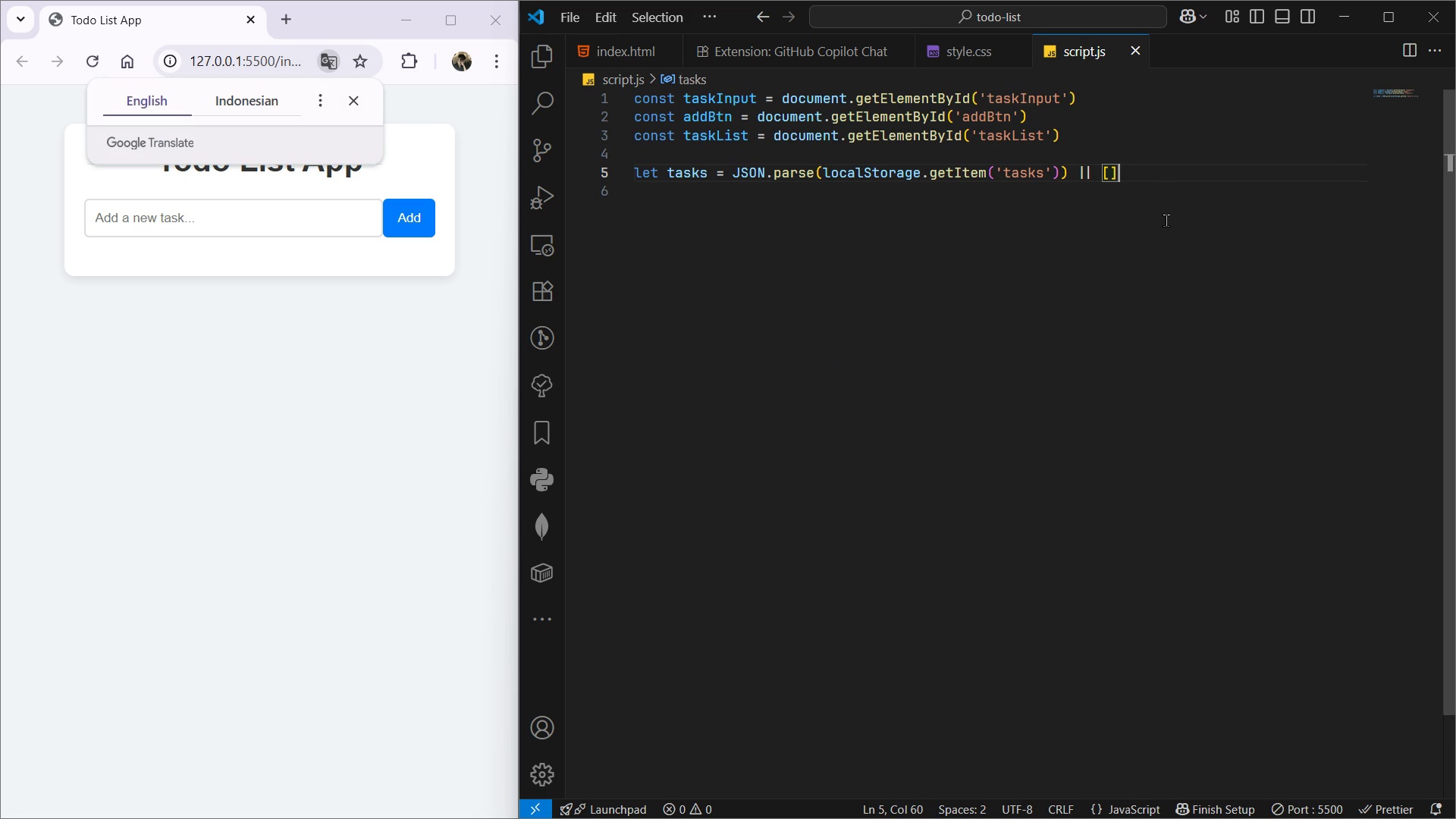 
key(Enter)
 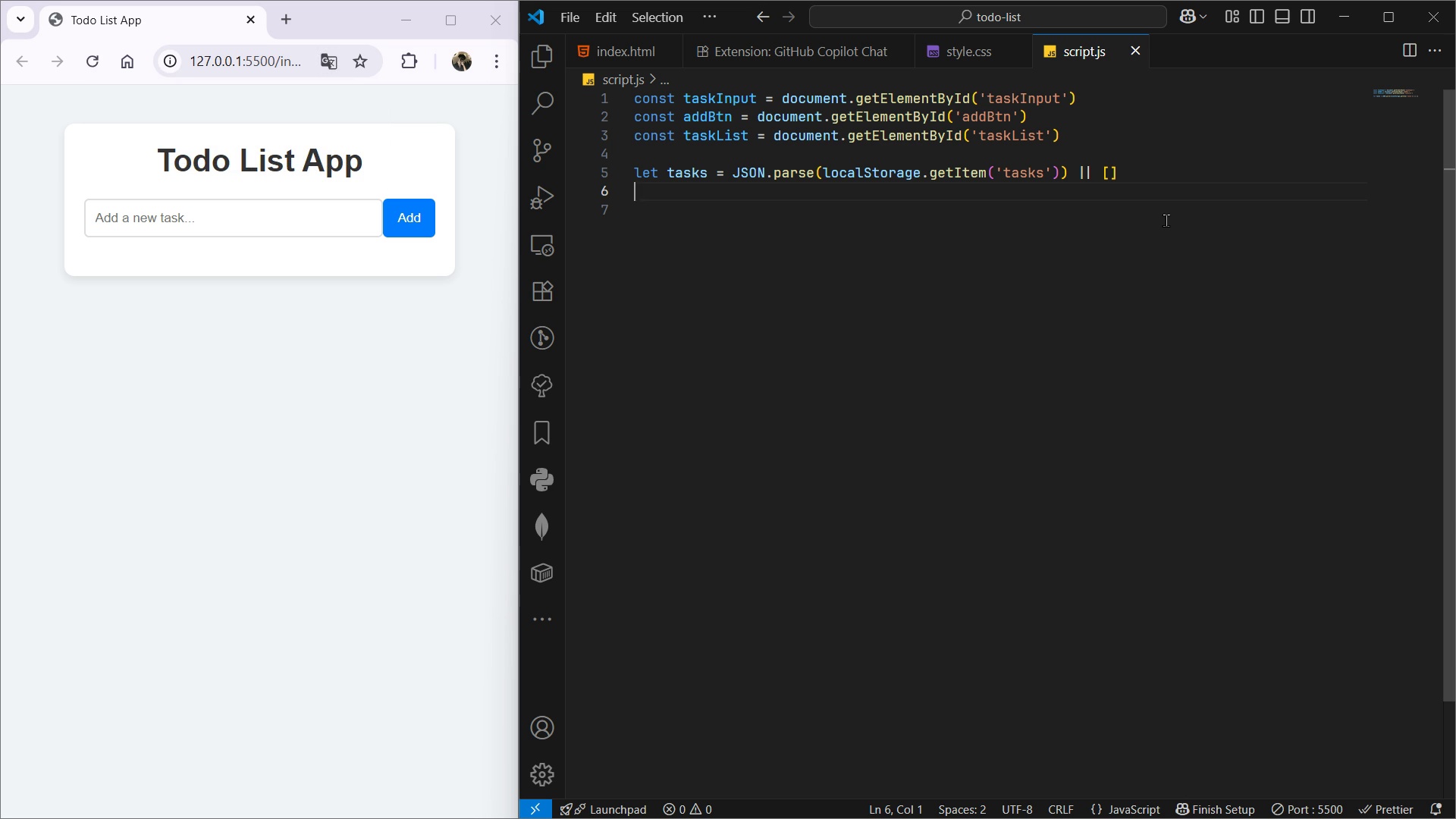 
key(Enter)
 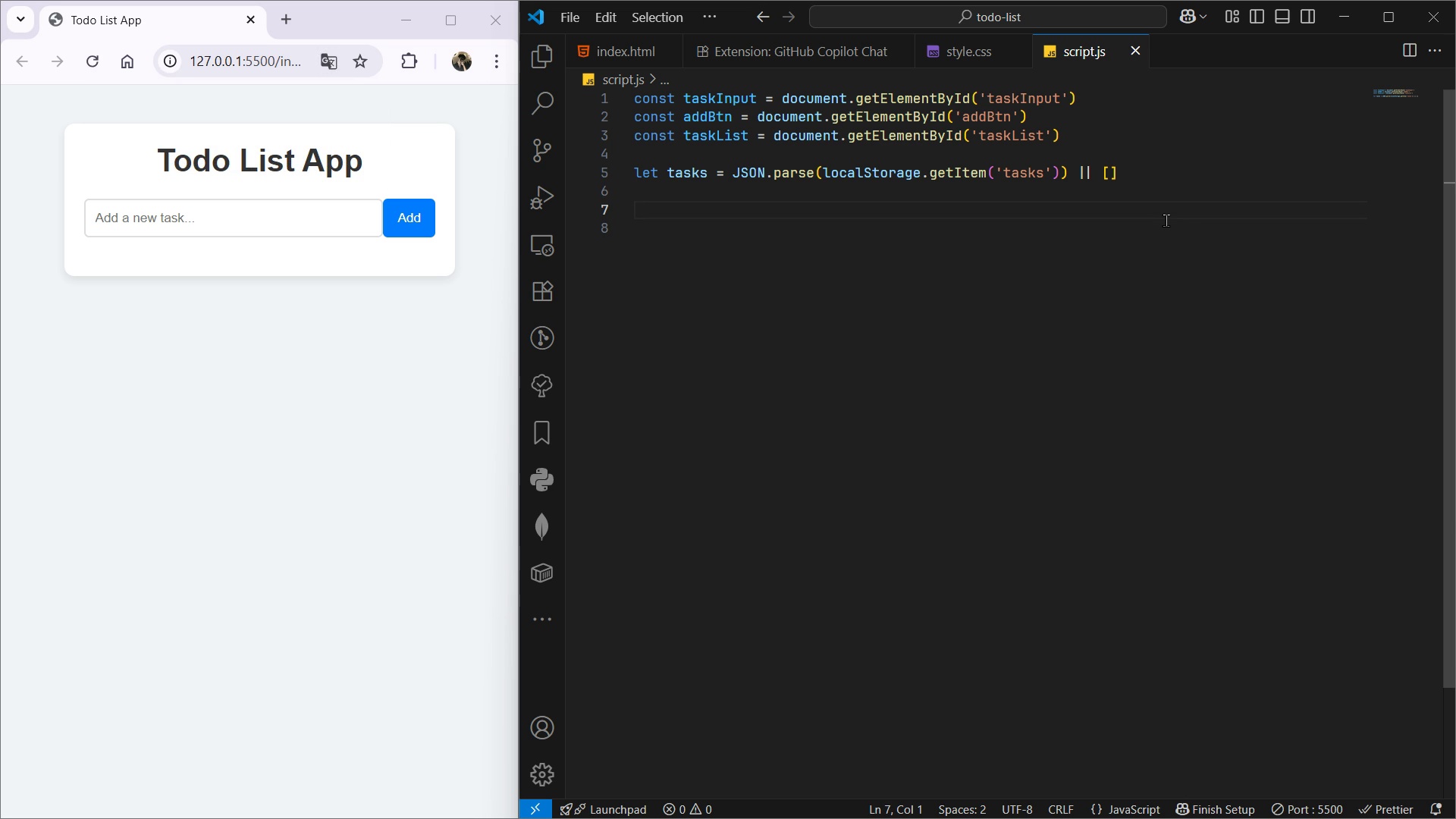 
type(renderTasks))
 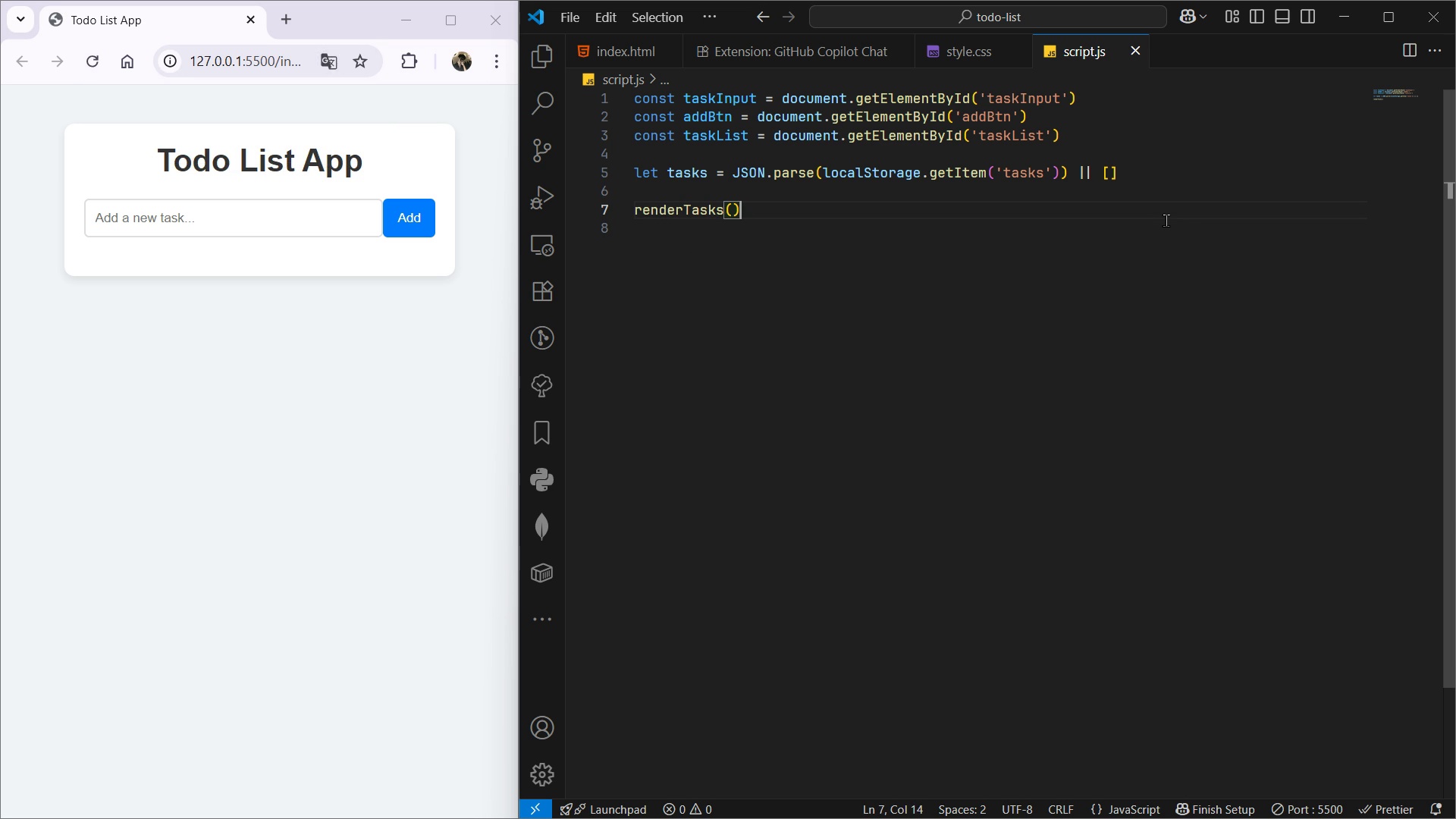 
hold_key(key=9, duration=0.31)
 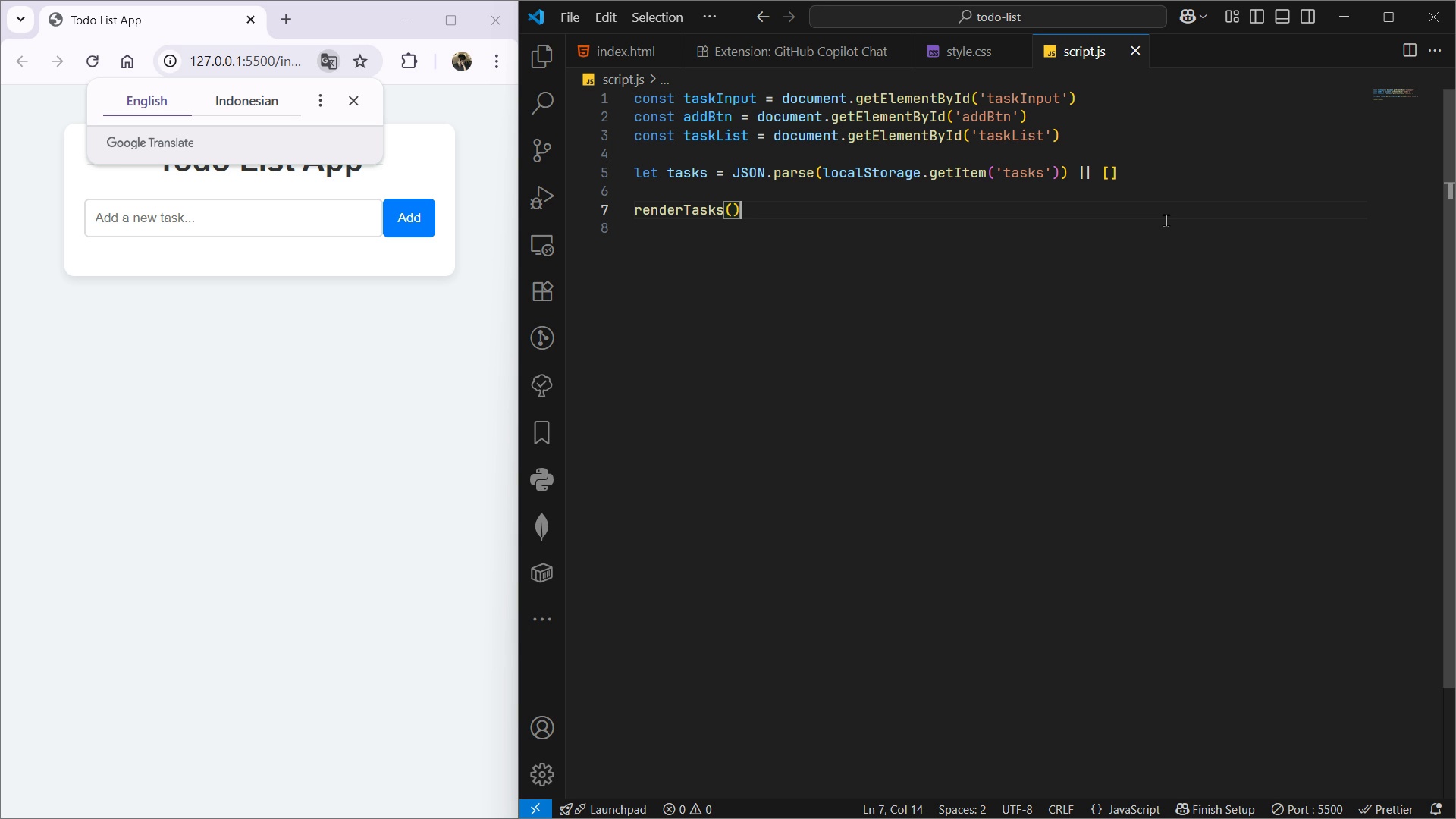 
wait(18.06)
 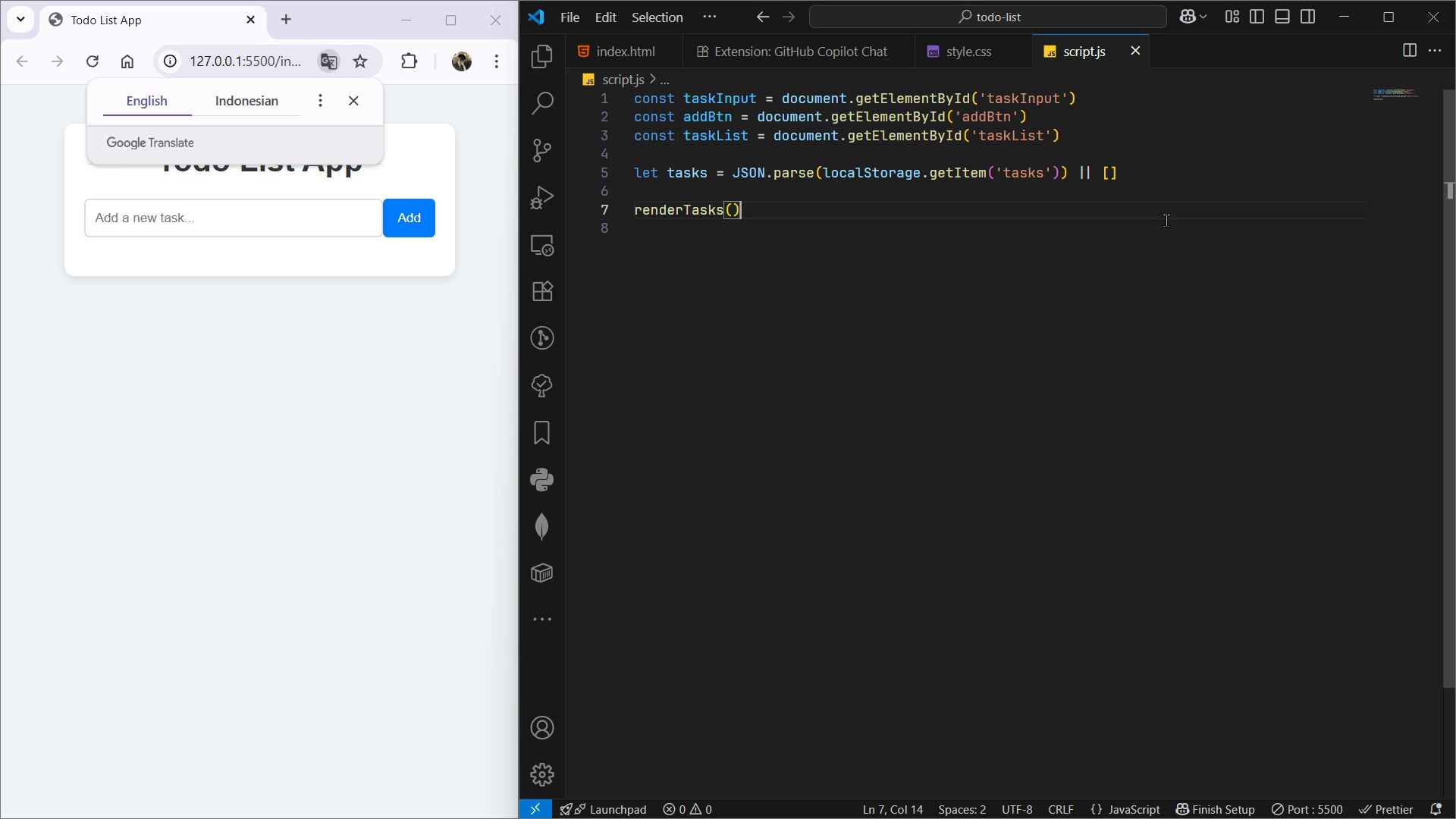 
left_click([999, 806])